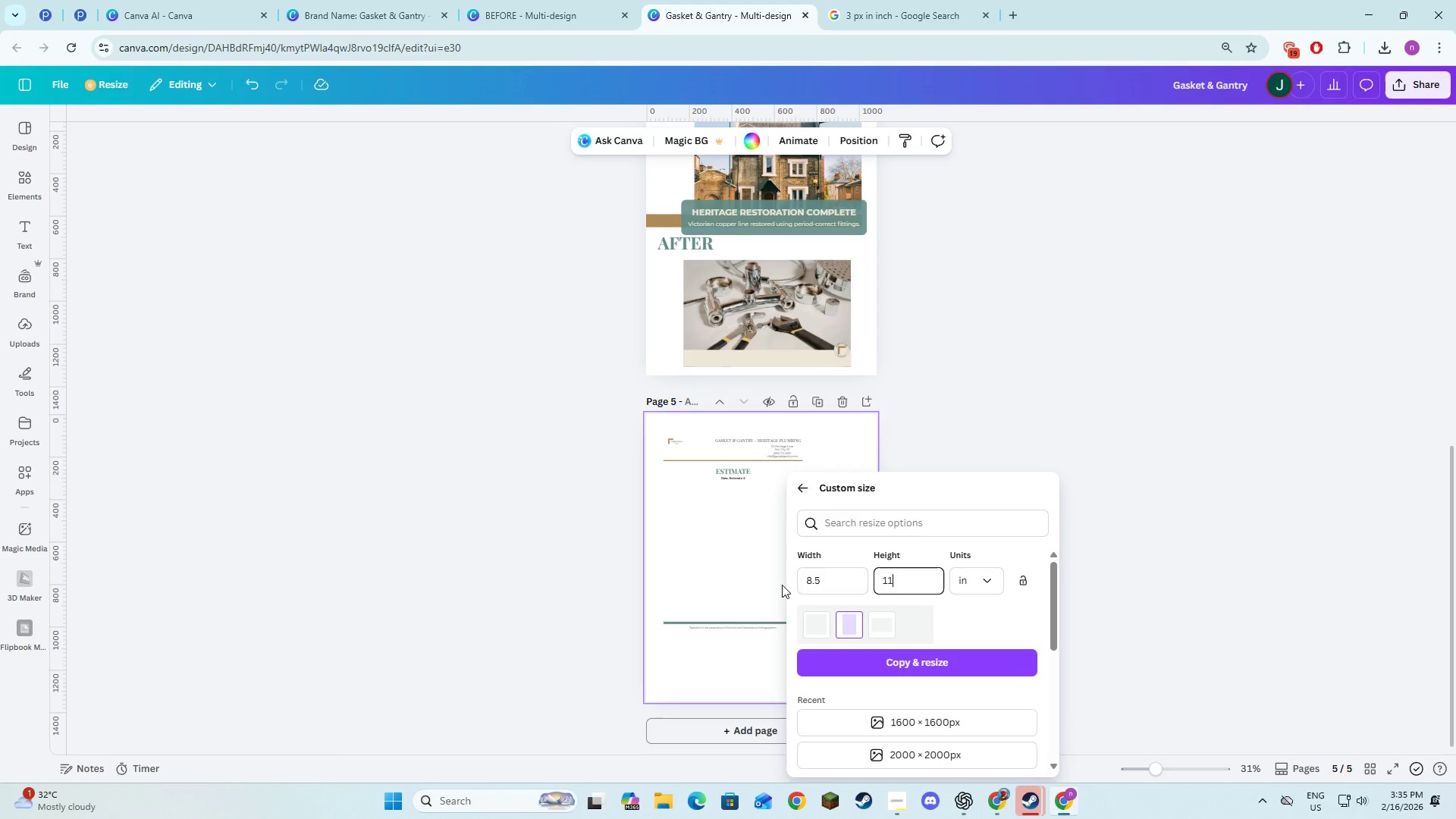 
key(Numpad1)
 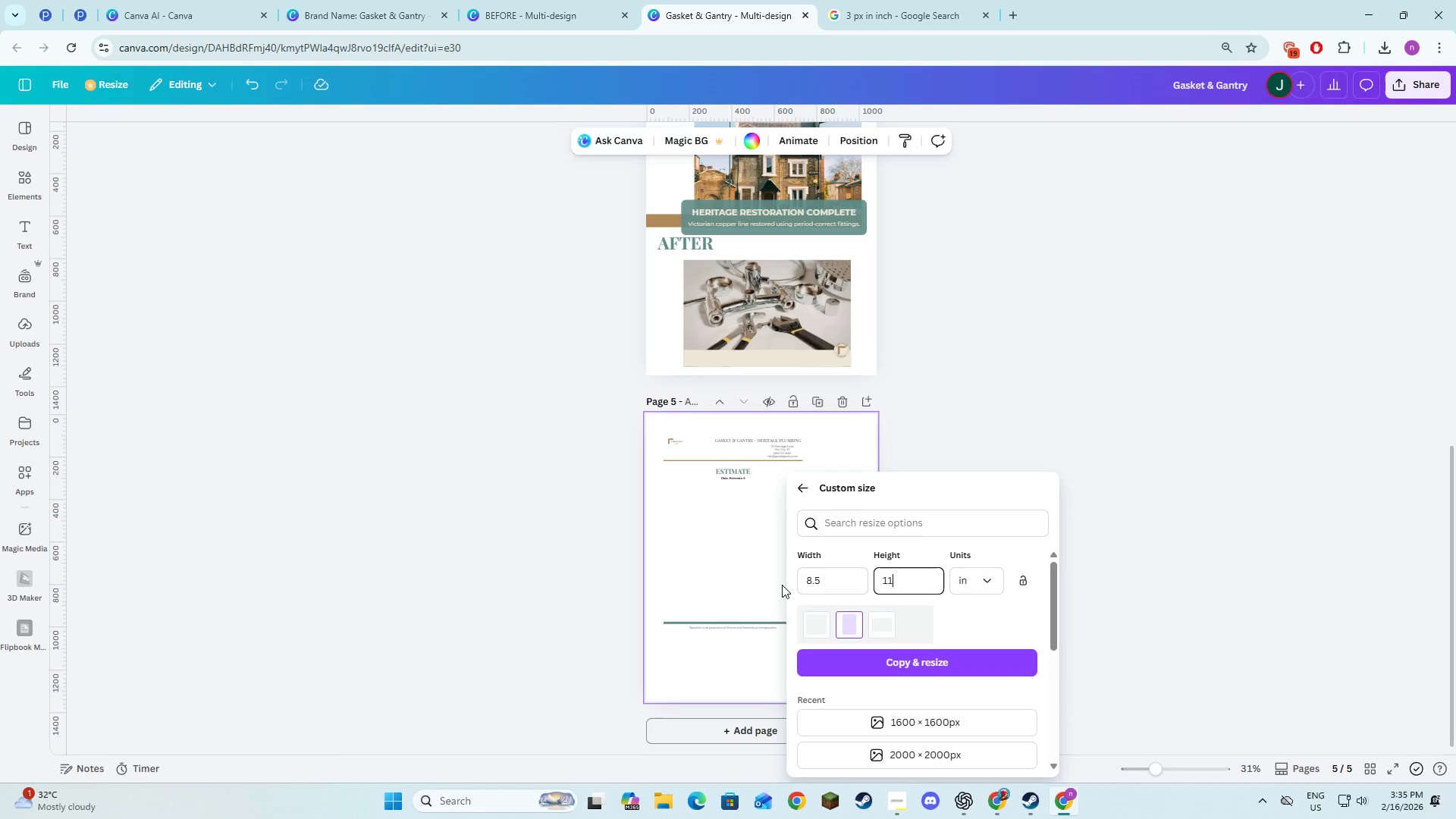 
key(NumpadEnter)
 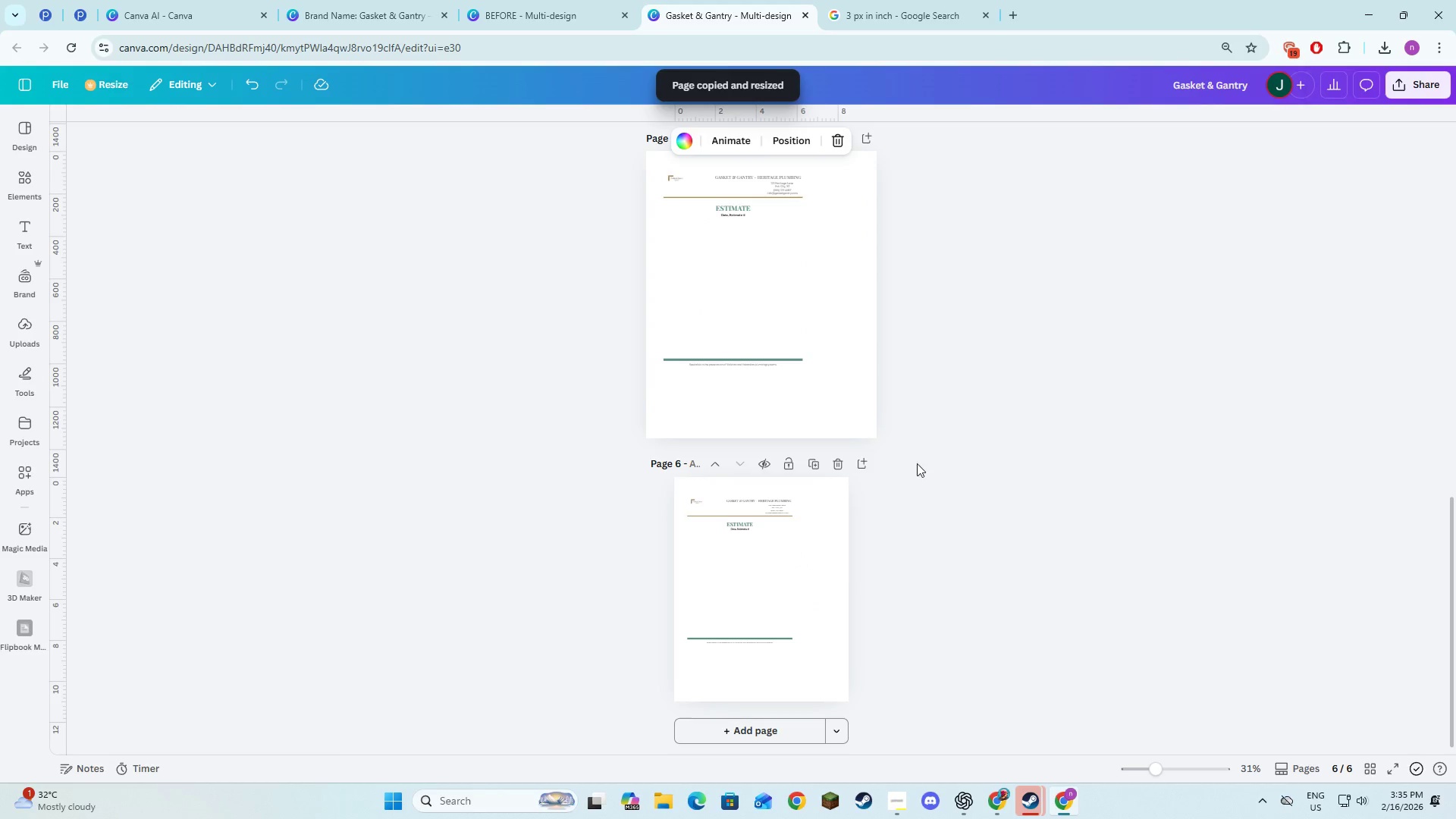 
wait(5.22)
 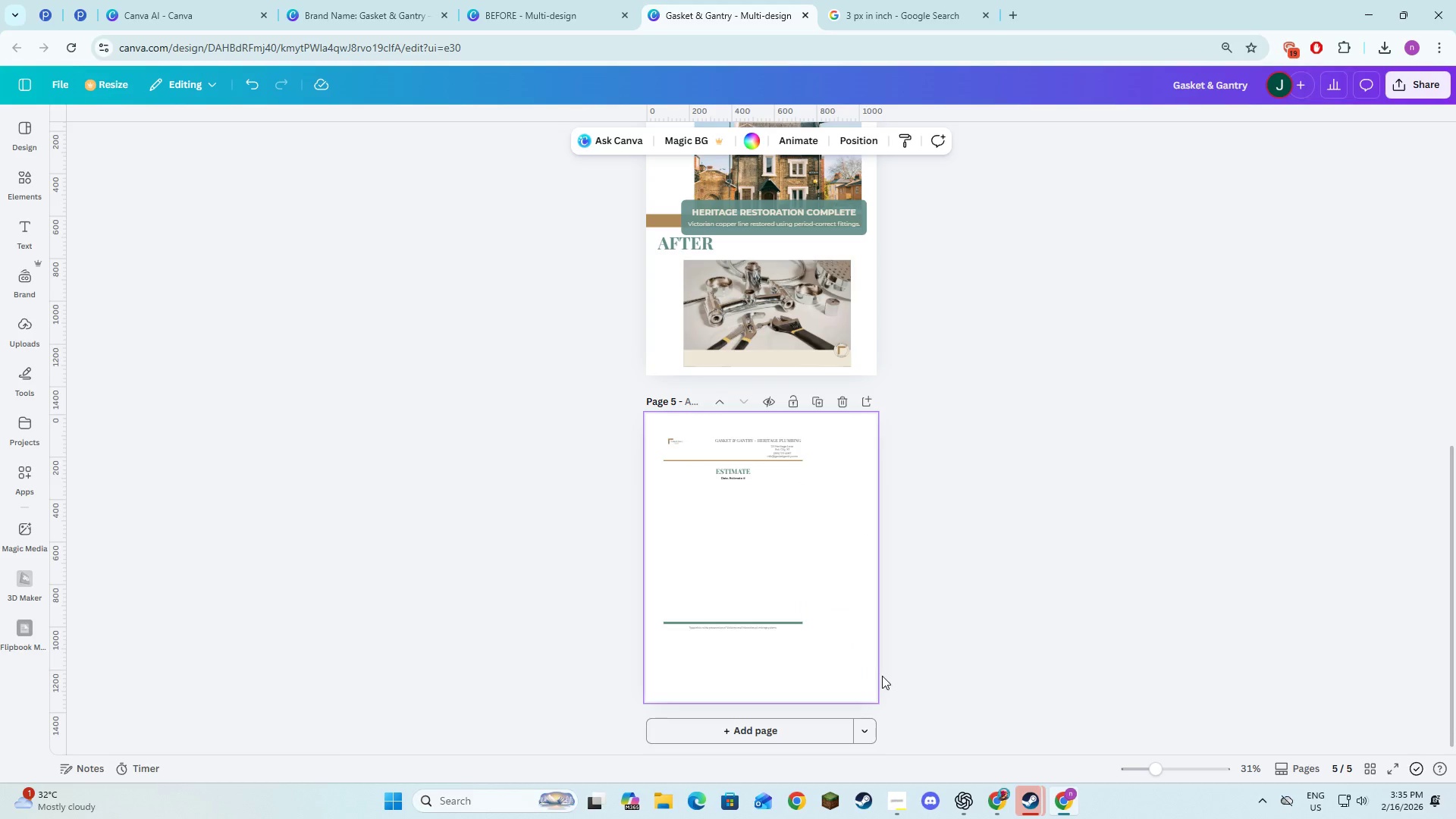 
scroll: coordinate [921, 438], scroll_direction: up, amount: 2.0
 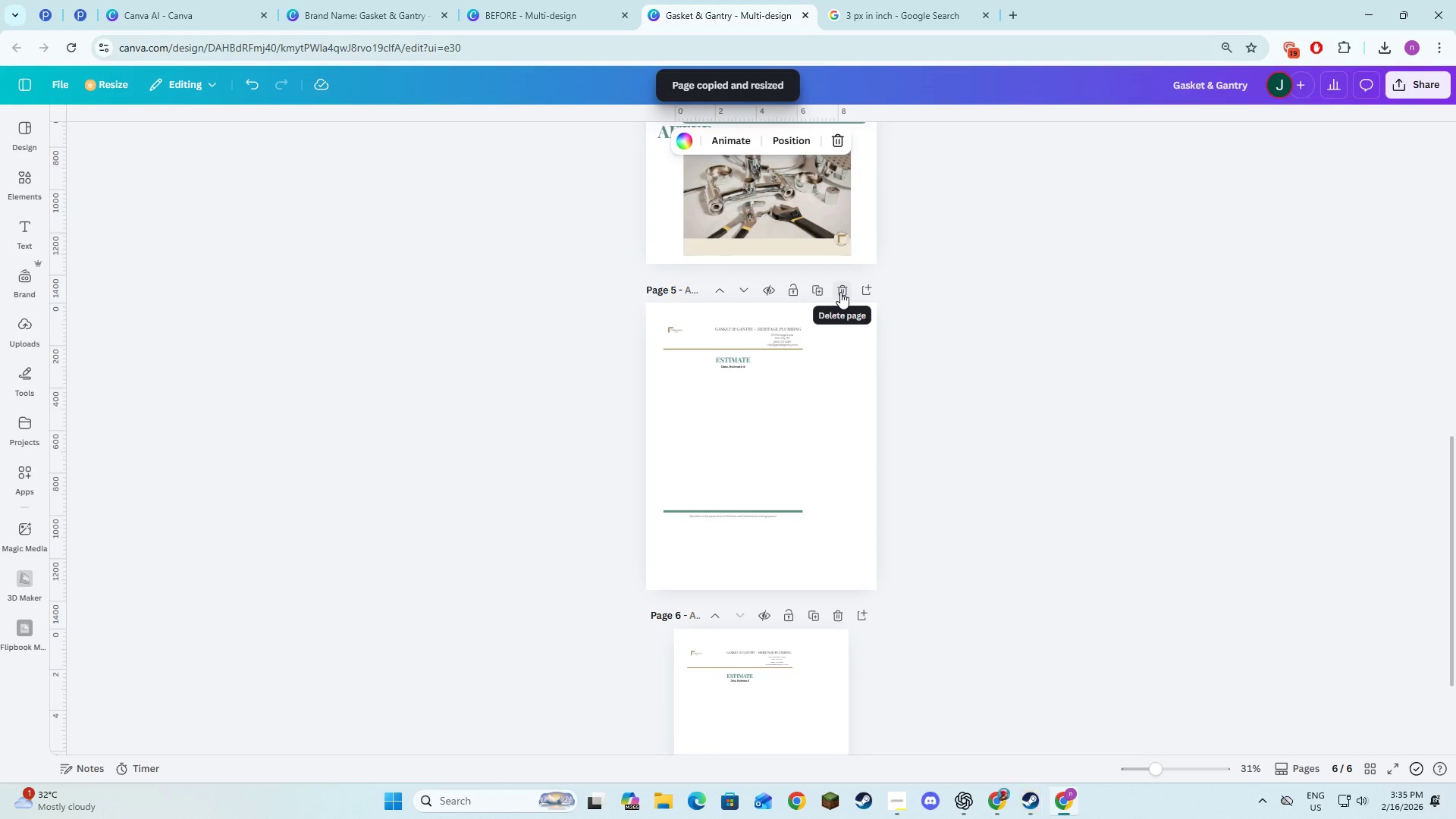 
left_click([840, 292])
 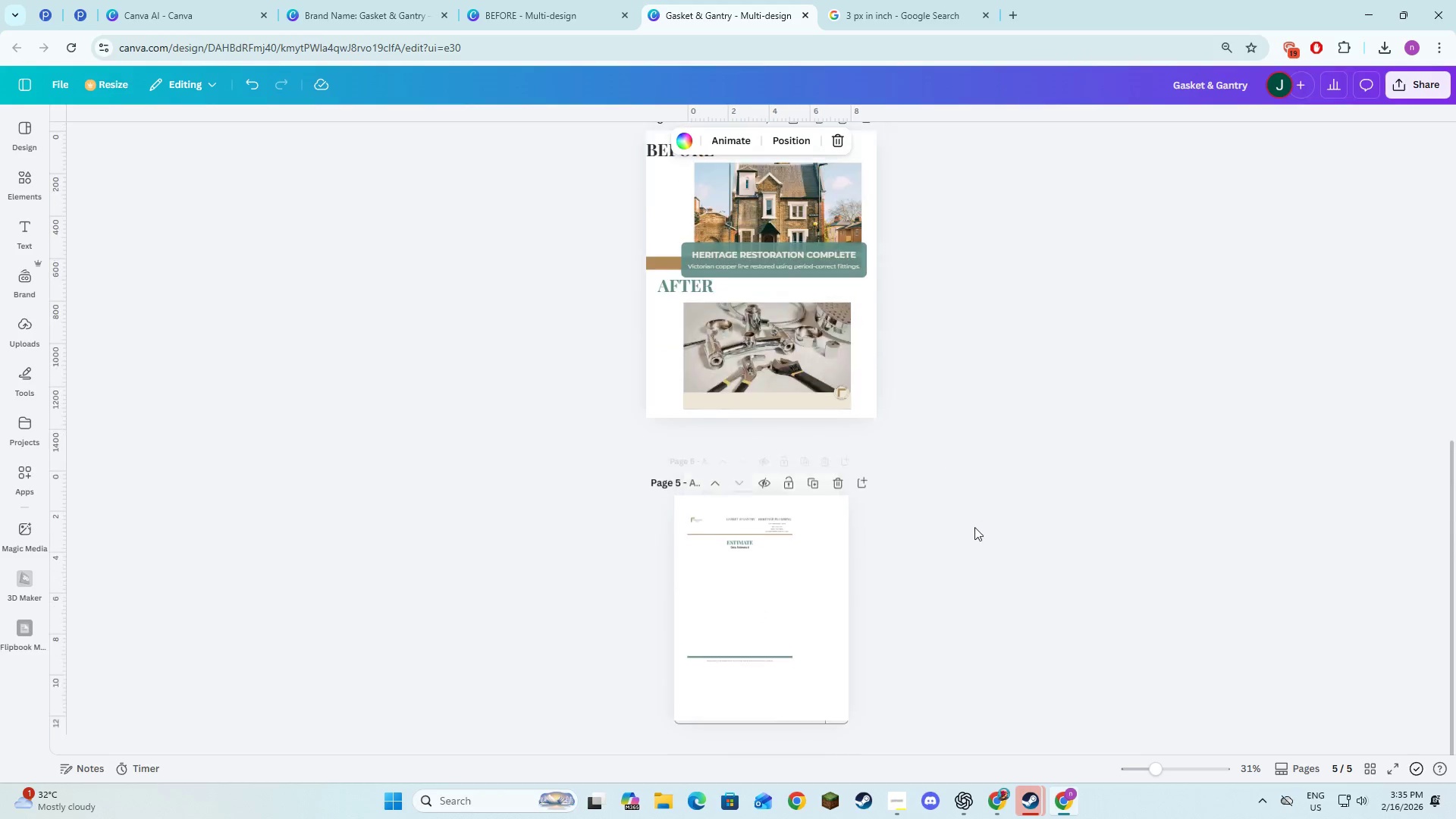 
scroll: coordinate [974, 527], scroll_direction: down, amount: 4.0
 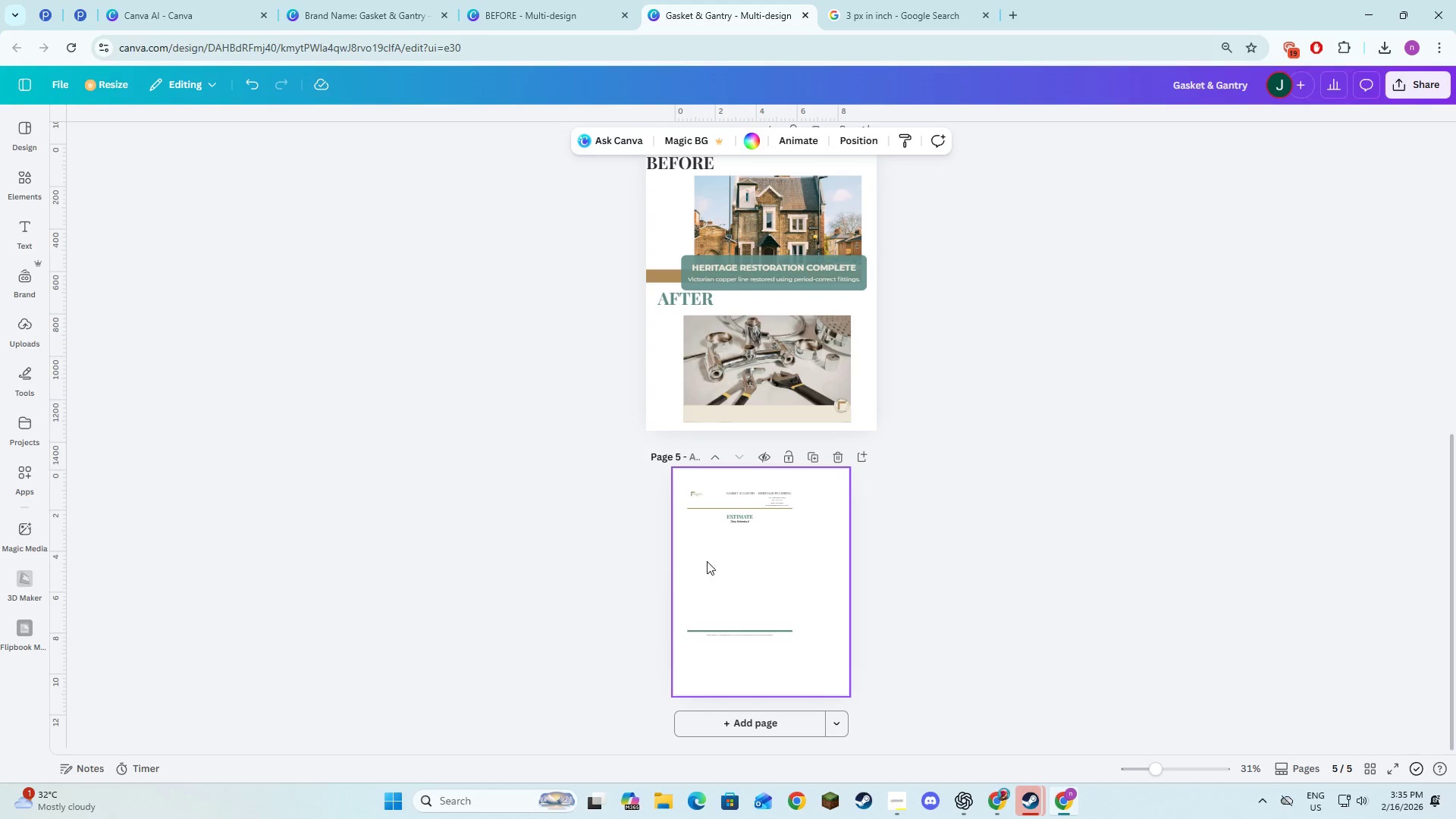 
scroll: coordinate [808, 447], scroll_direction: up, amount: 6.0
 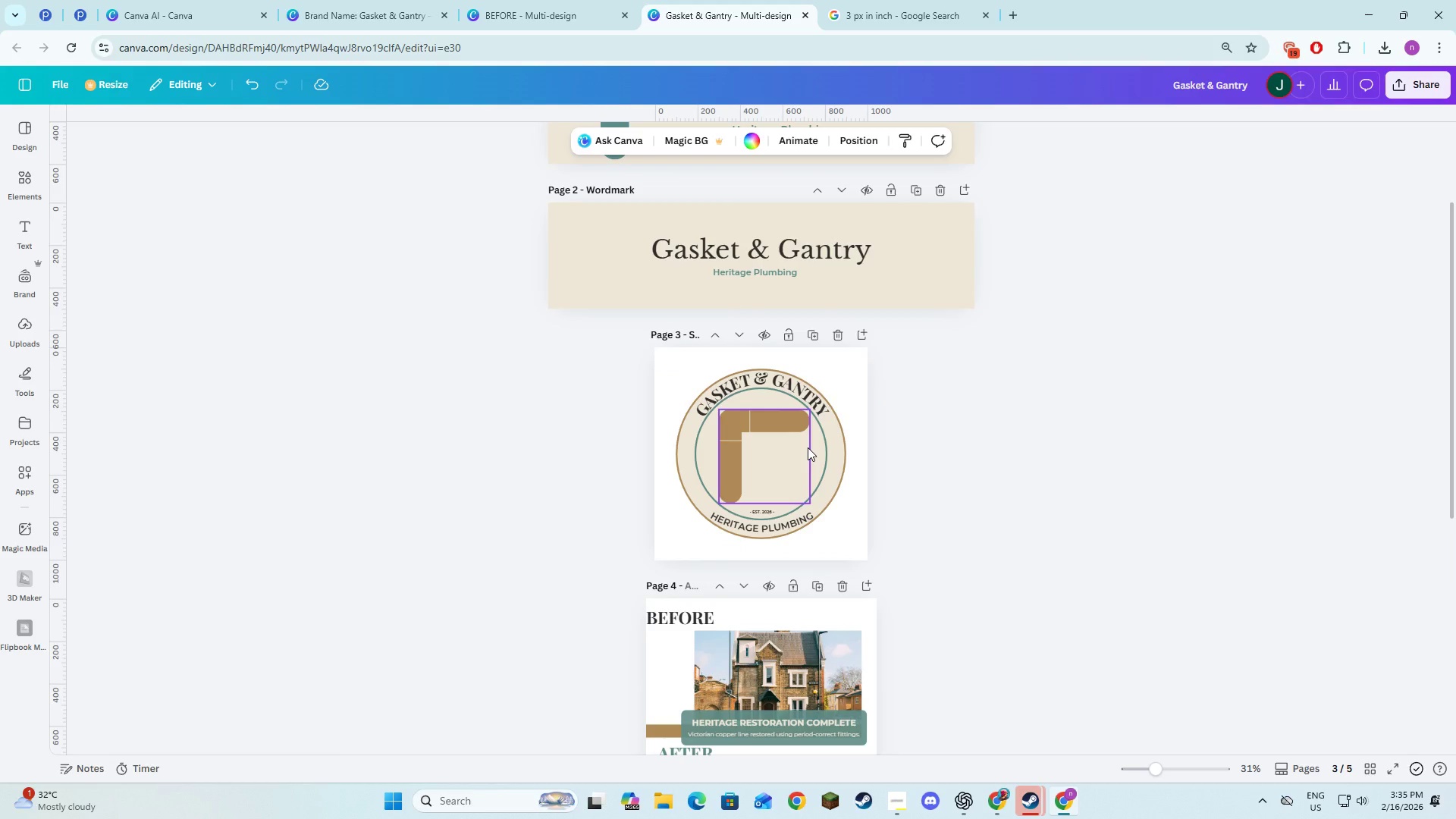 
scroll: coordinate [808, 447], scroll_direction: down, amount: 5.0
 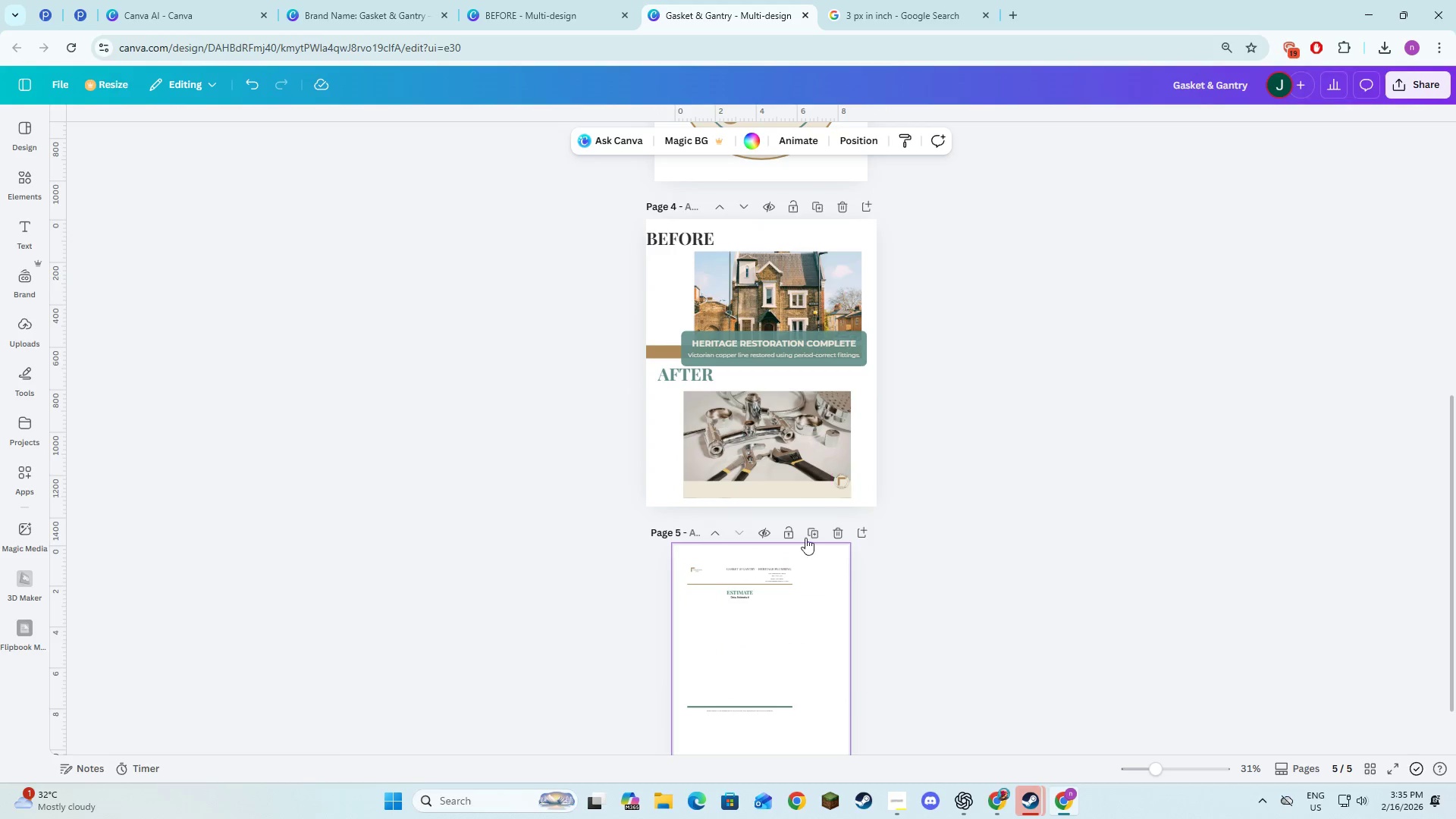 
left_click([1184, 761])
 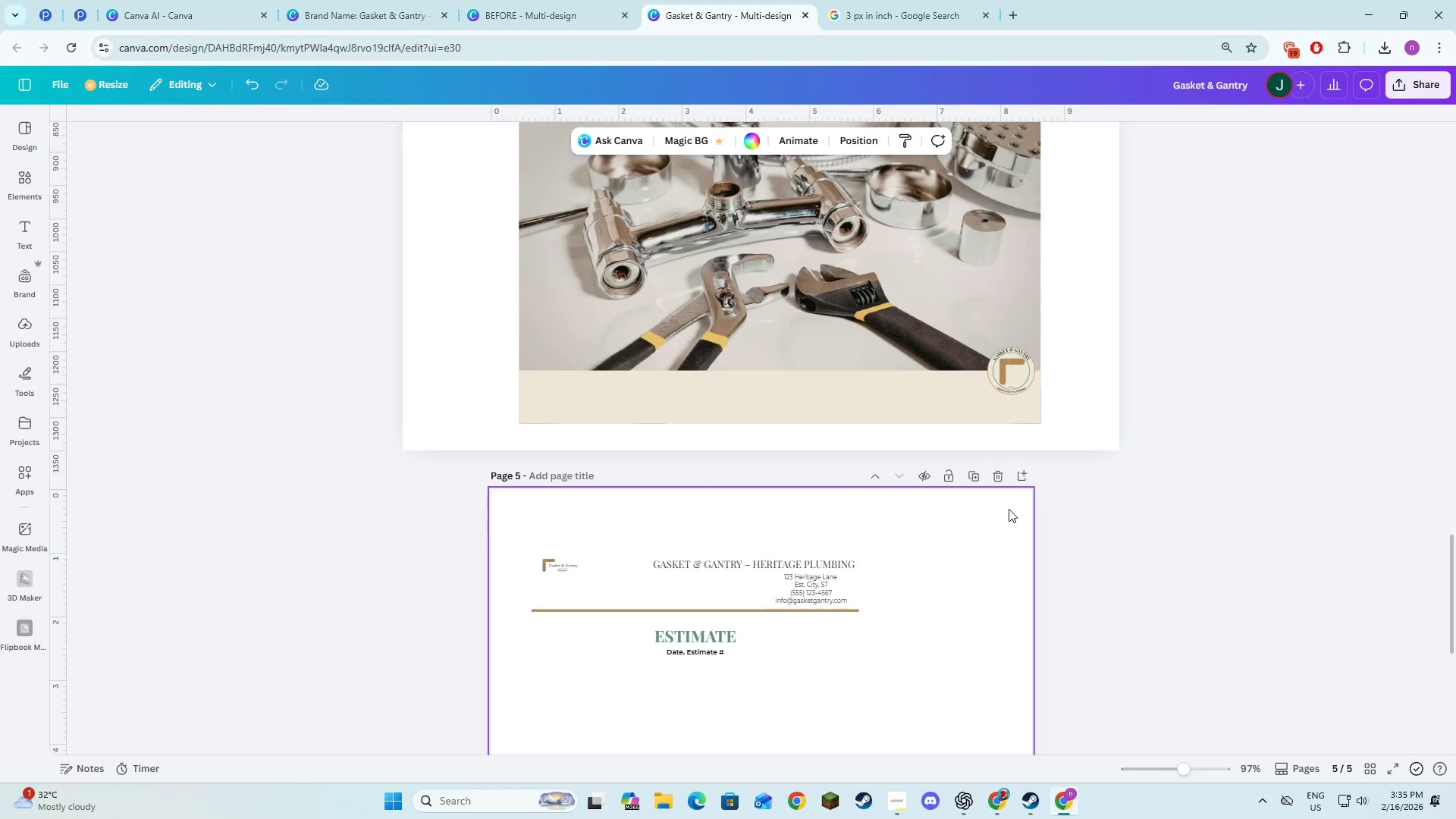 
scroll: coordinate [782, 613], scroll_direction: down, amount: 3.0
 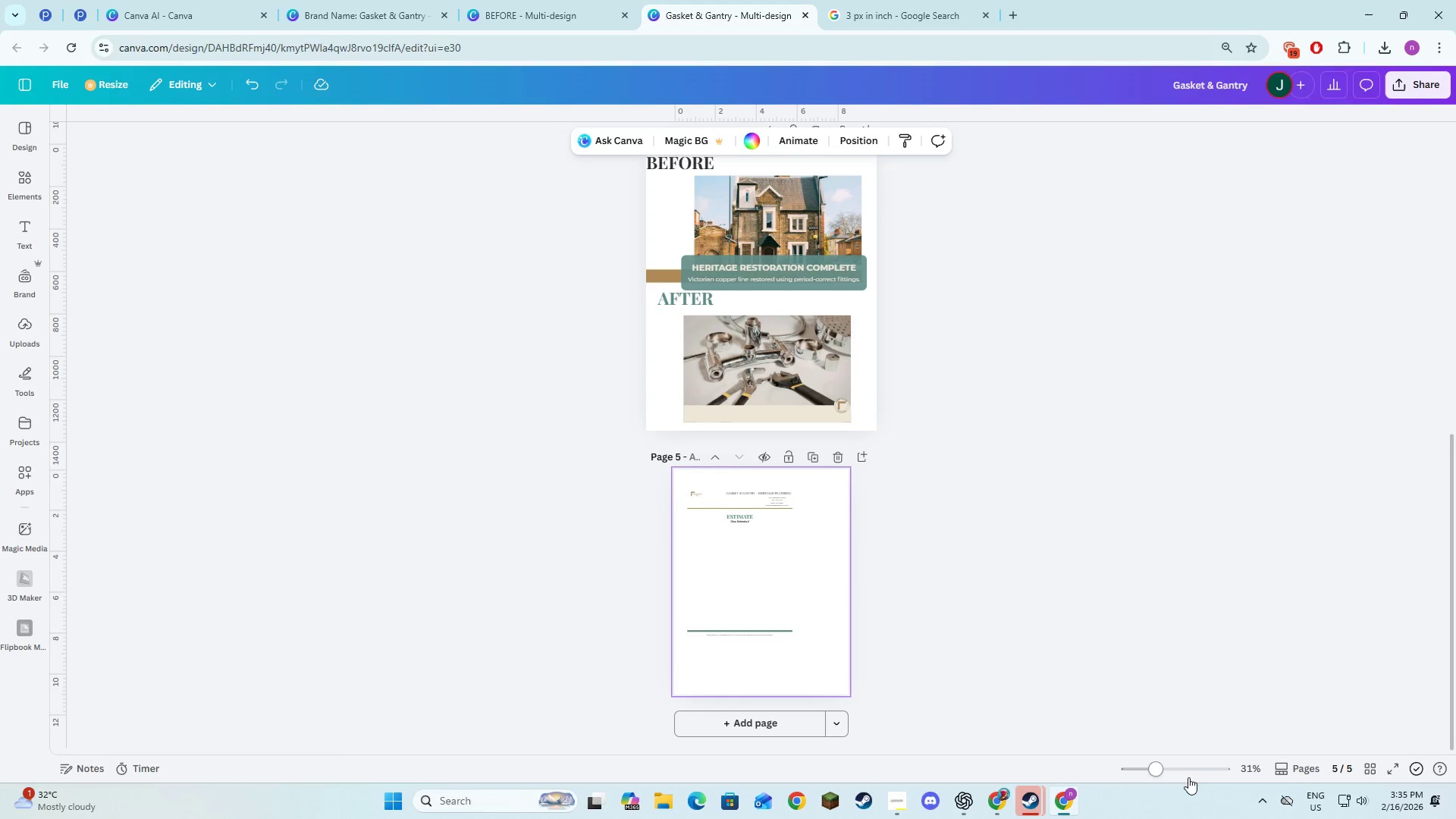 
double_click([828, 457])
 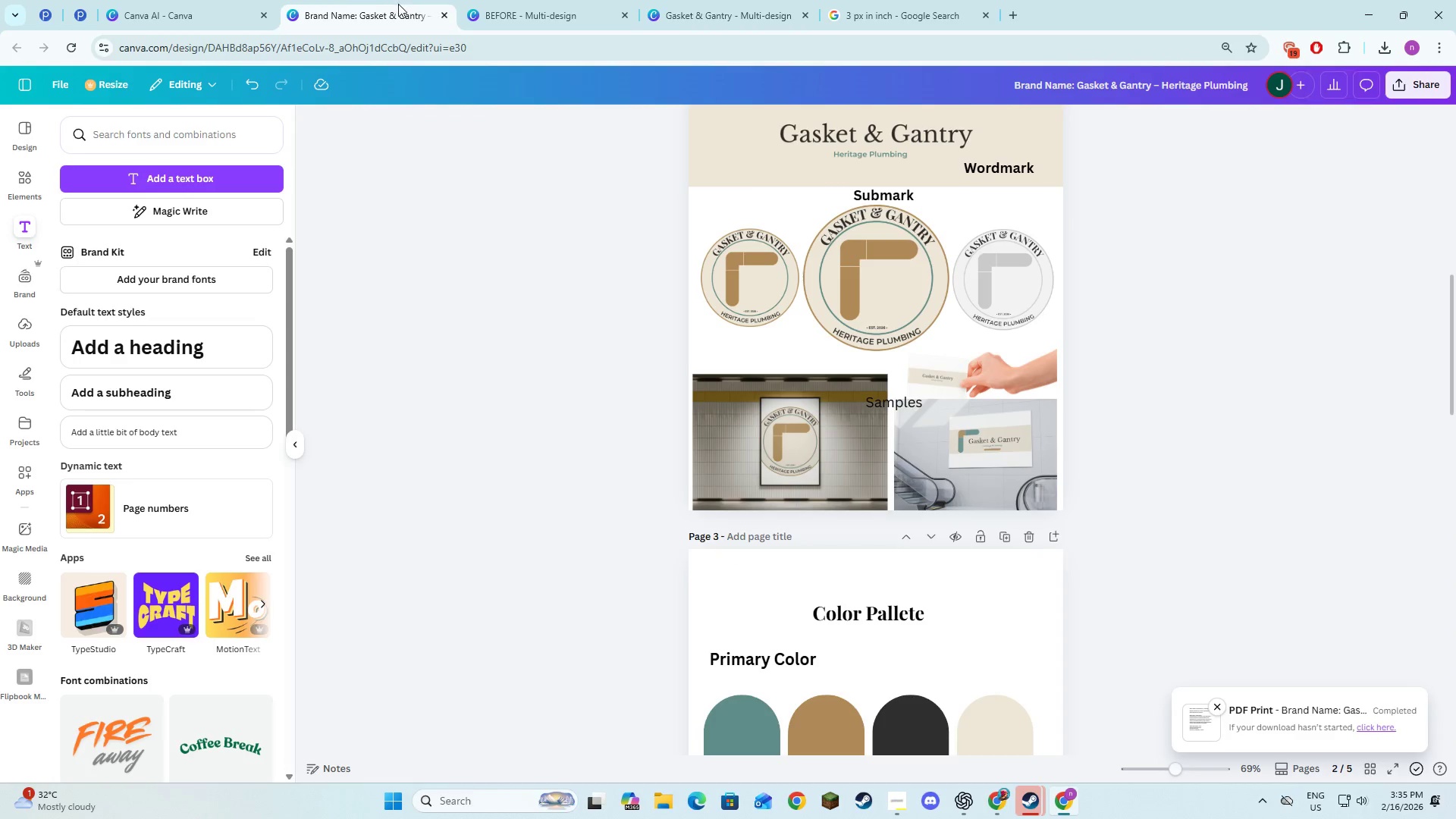 
scroll: coordinate [1009, 509], scroll_direction: down, amount: 3.0
 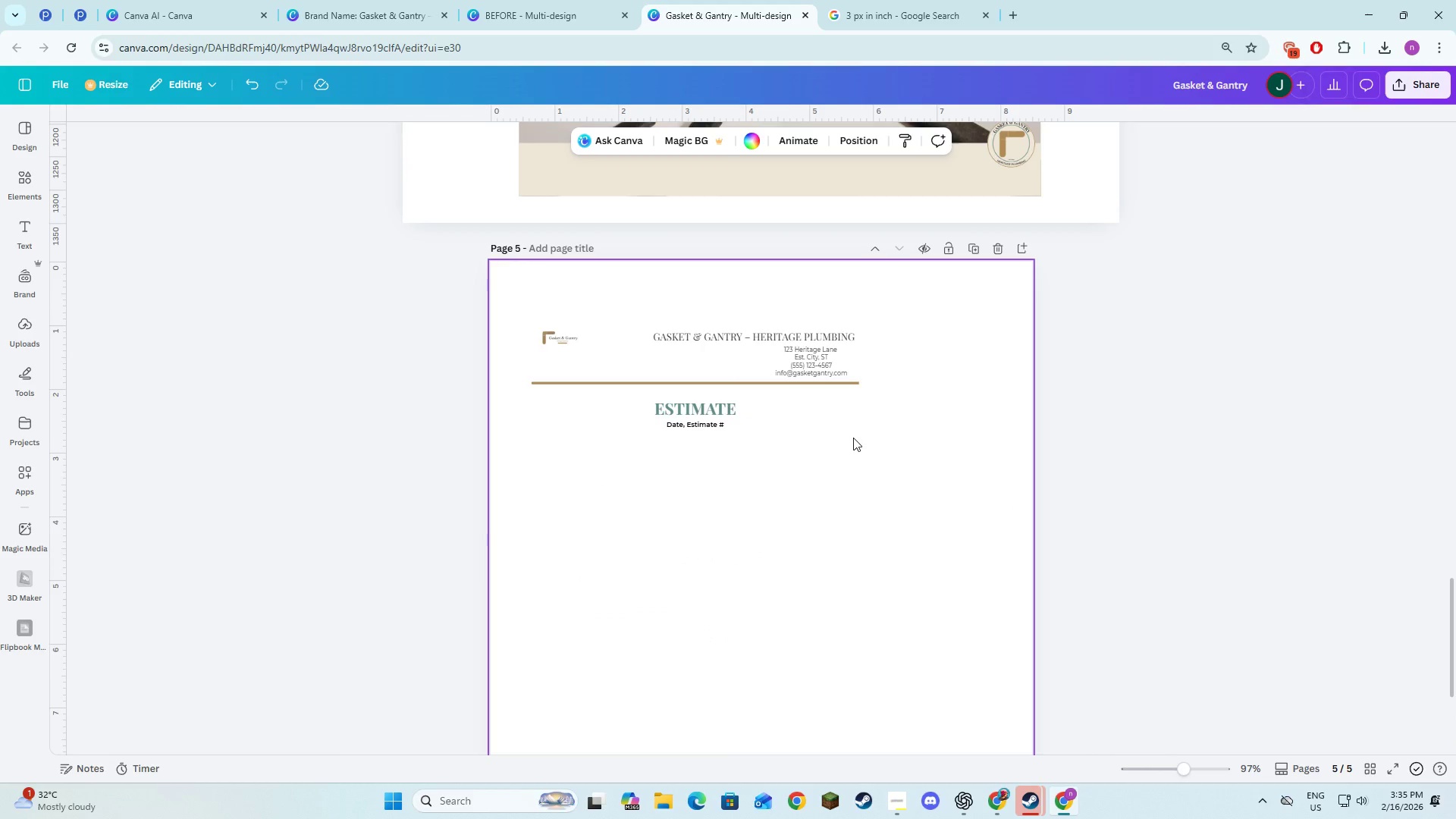 
scroll: coordinate [813, 540], scroll_direction: up, amount: 2.0
 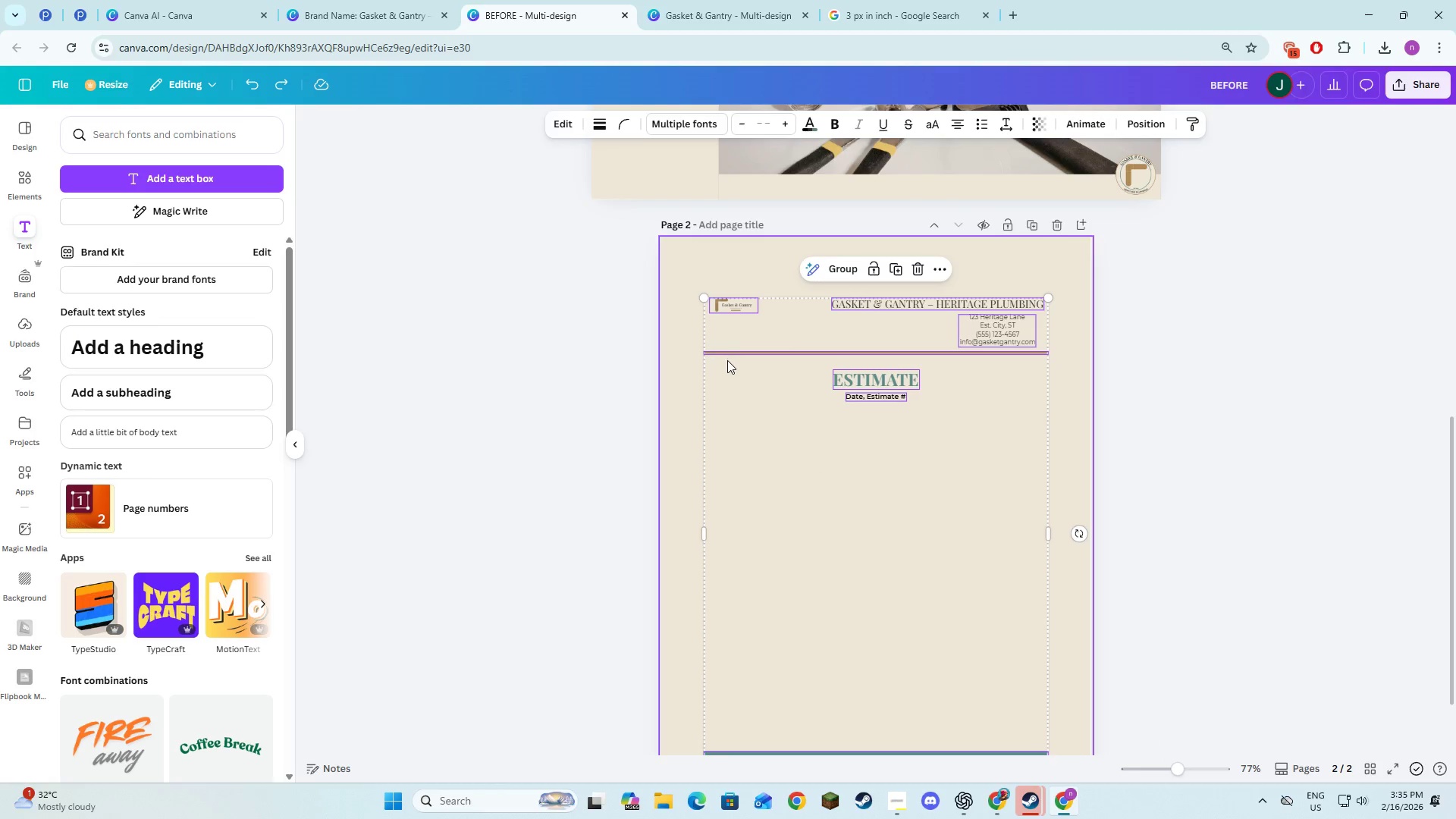 
key(Control+C)
 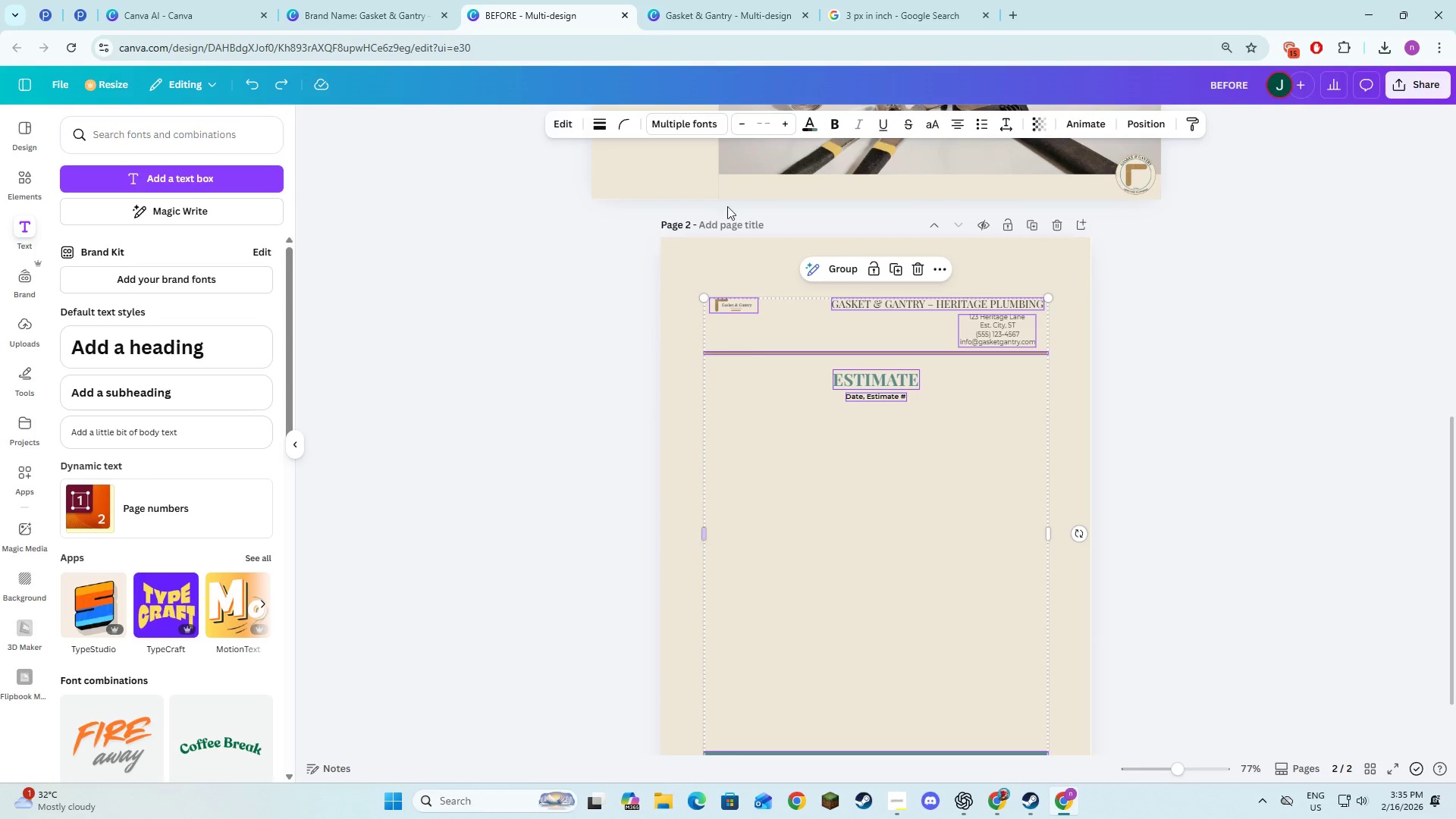 
key(Control+C)
 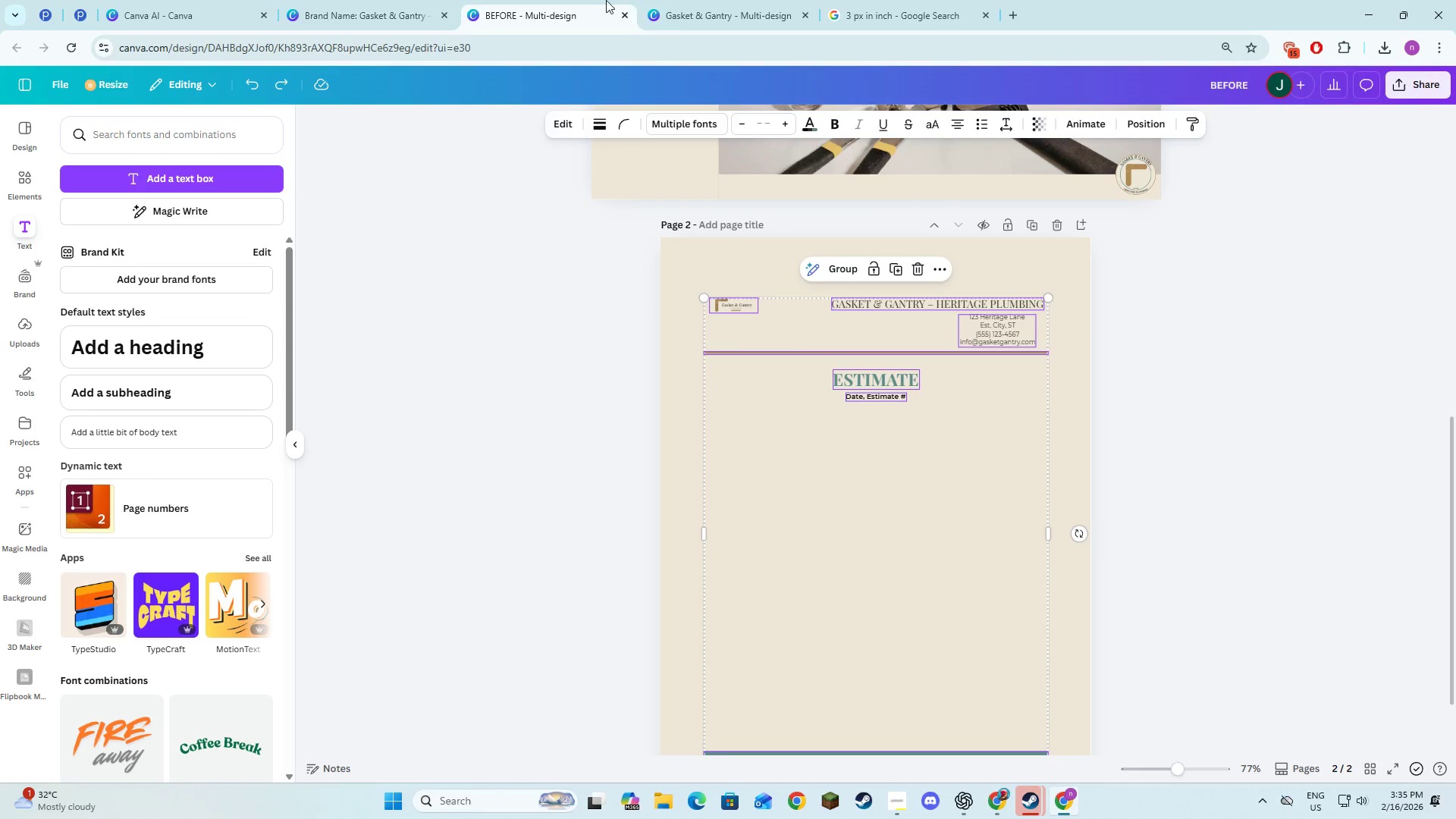 
key(Control+C)
 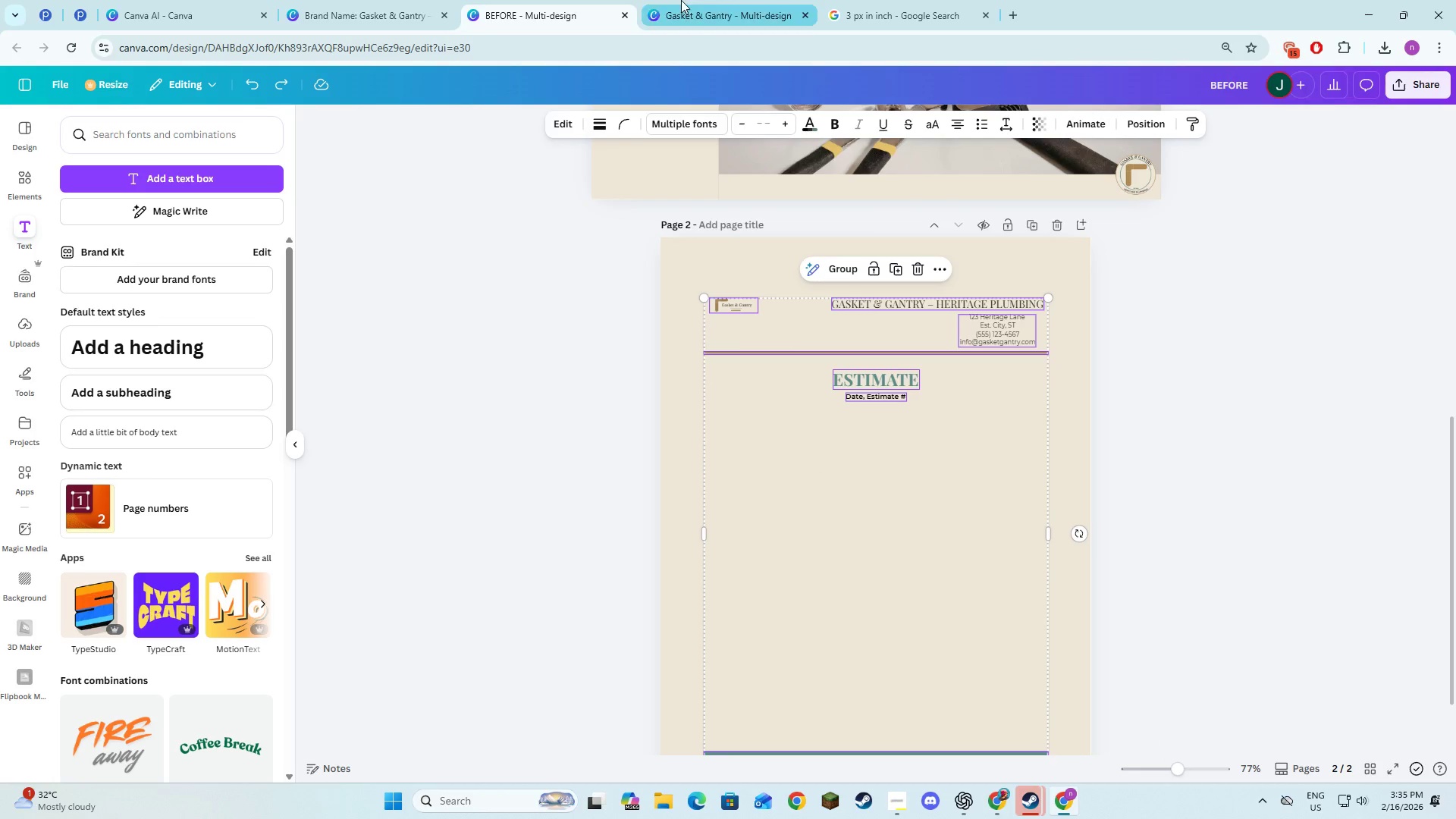 
left_click([681, 0])
 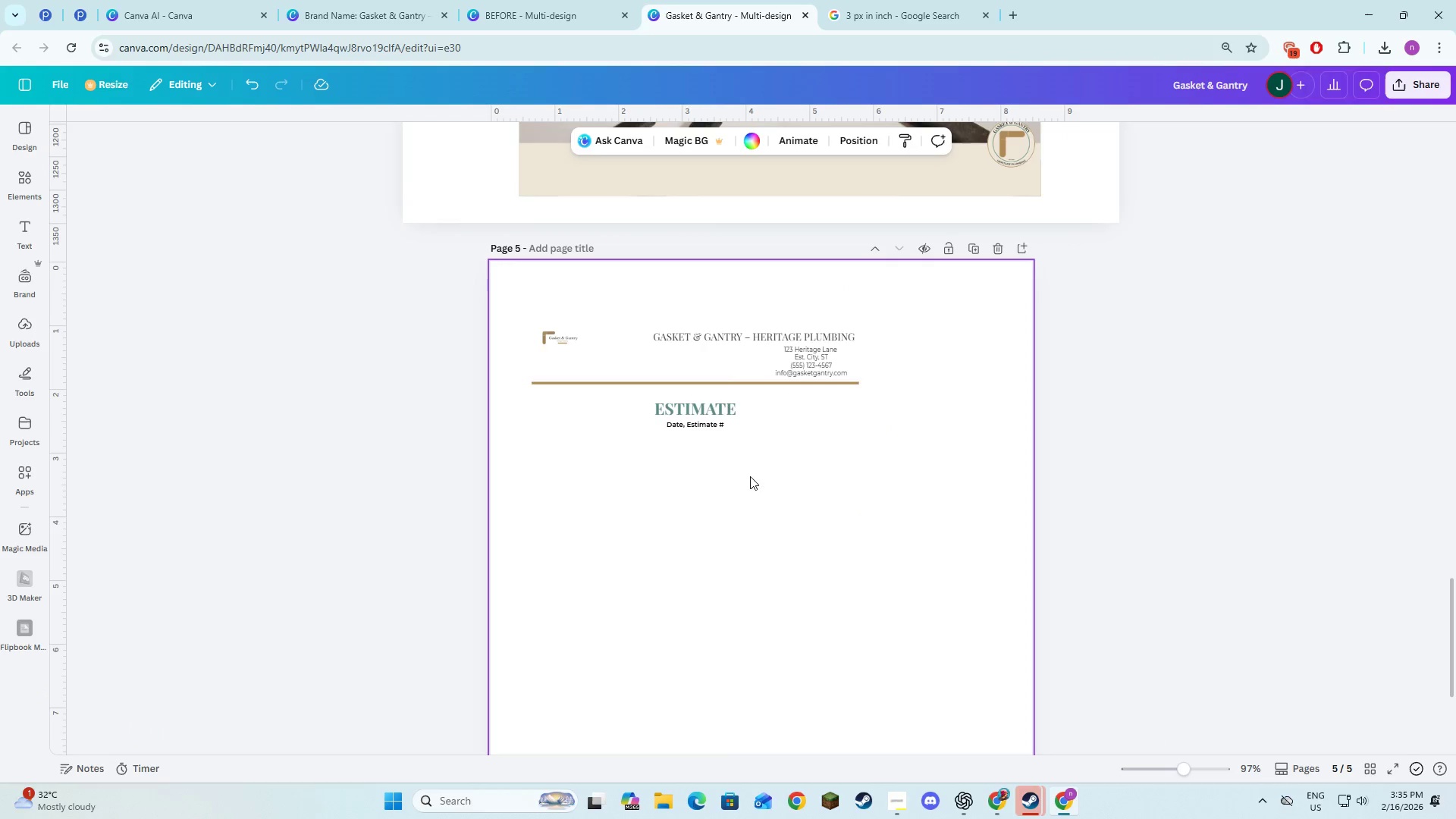 
left_click([748, 506])
 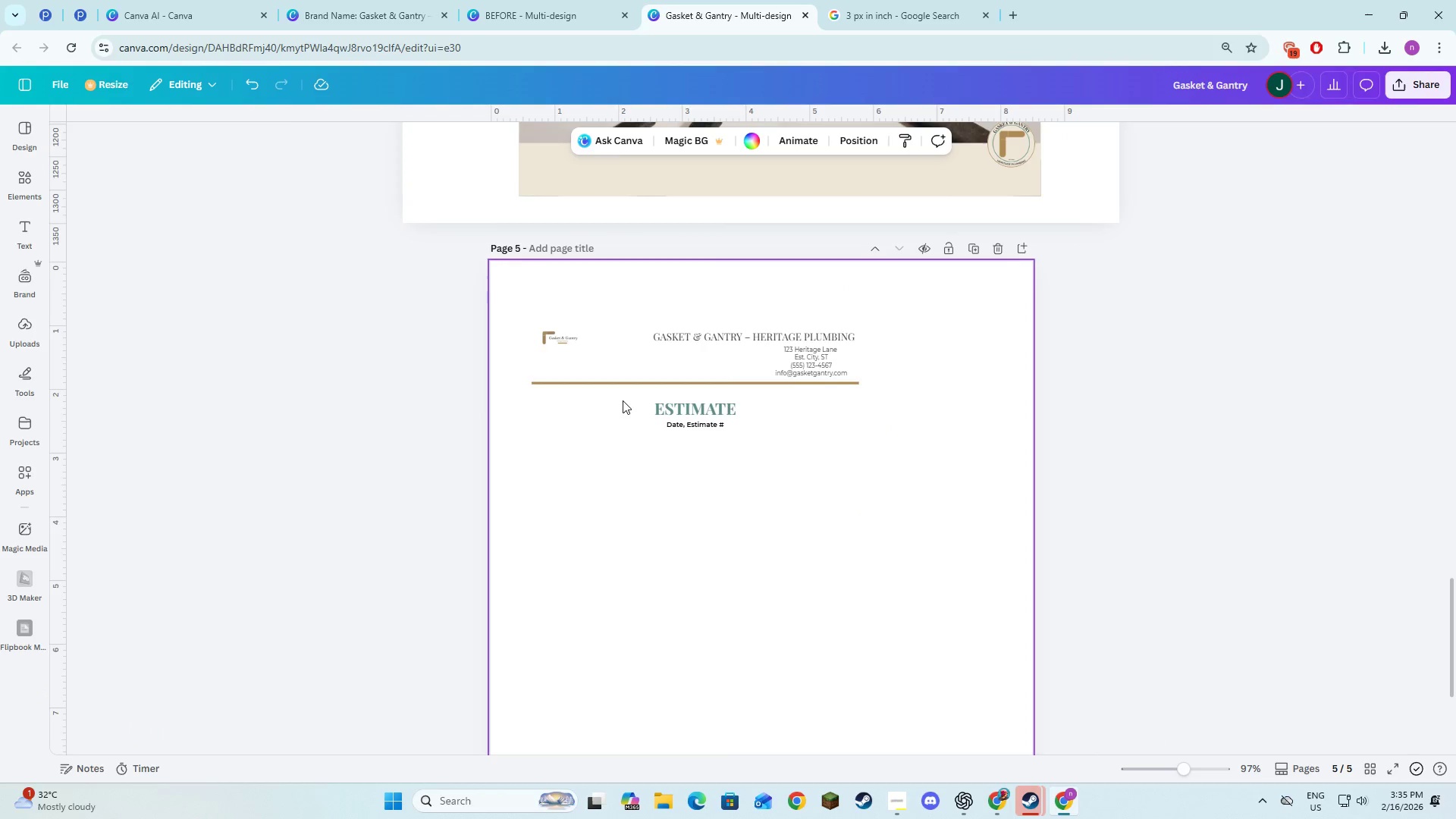 
key(Control+ControlLeft)
 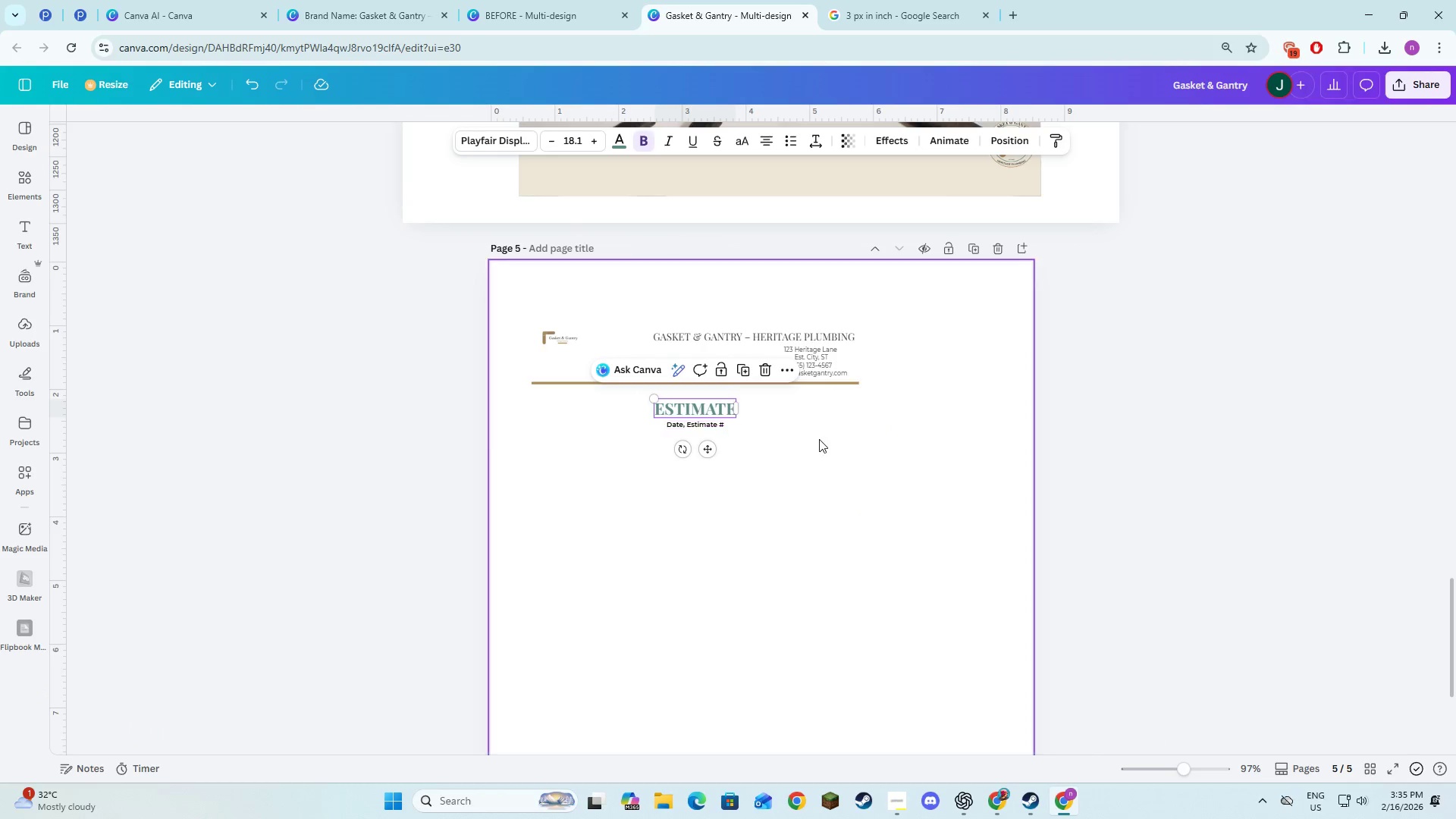 
key(Control+A)
 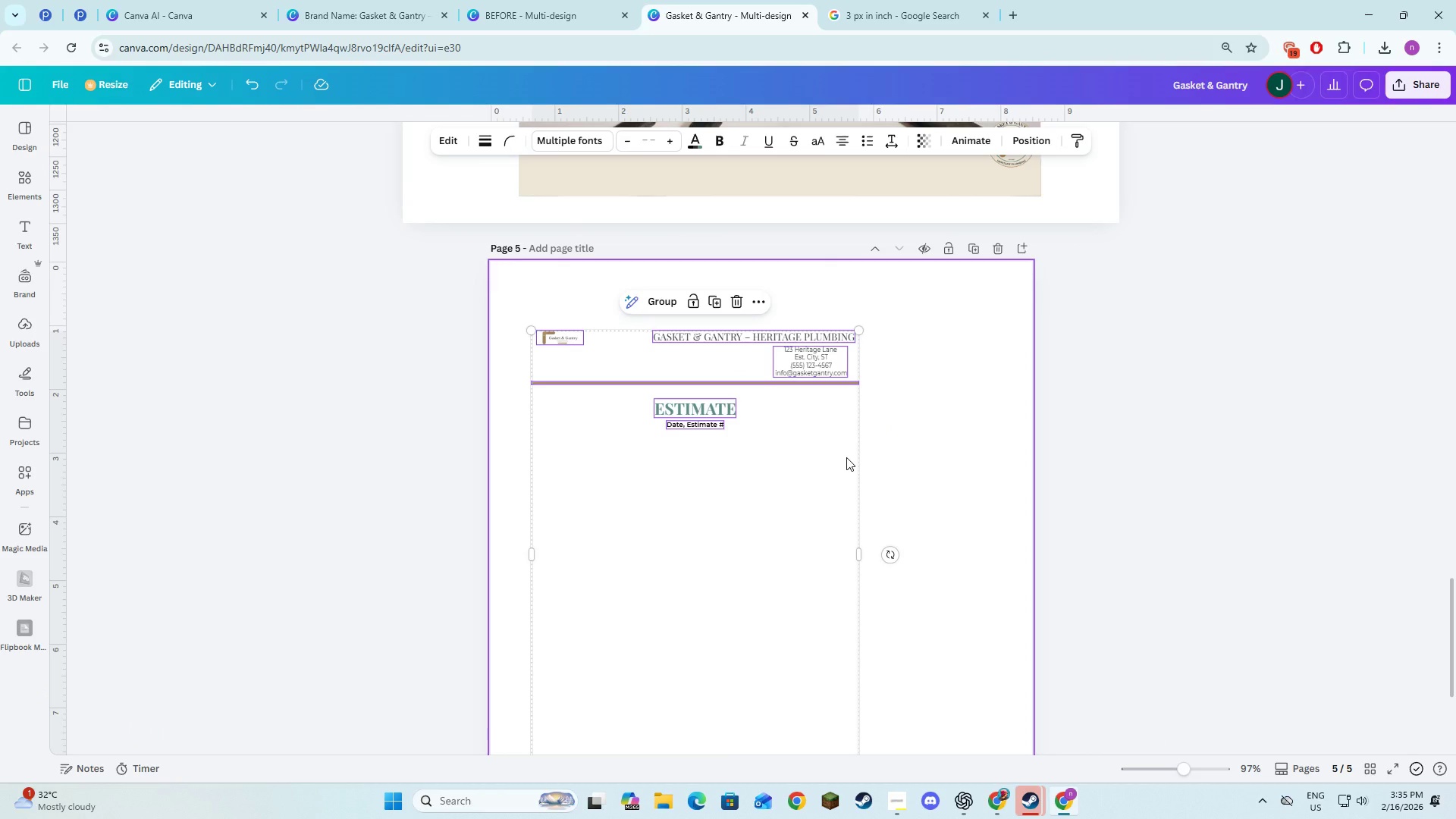 
key(Backspace)